 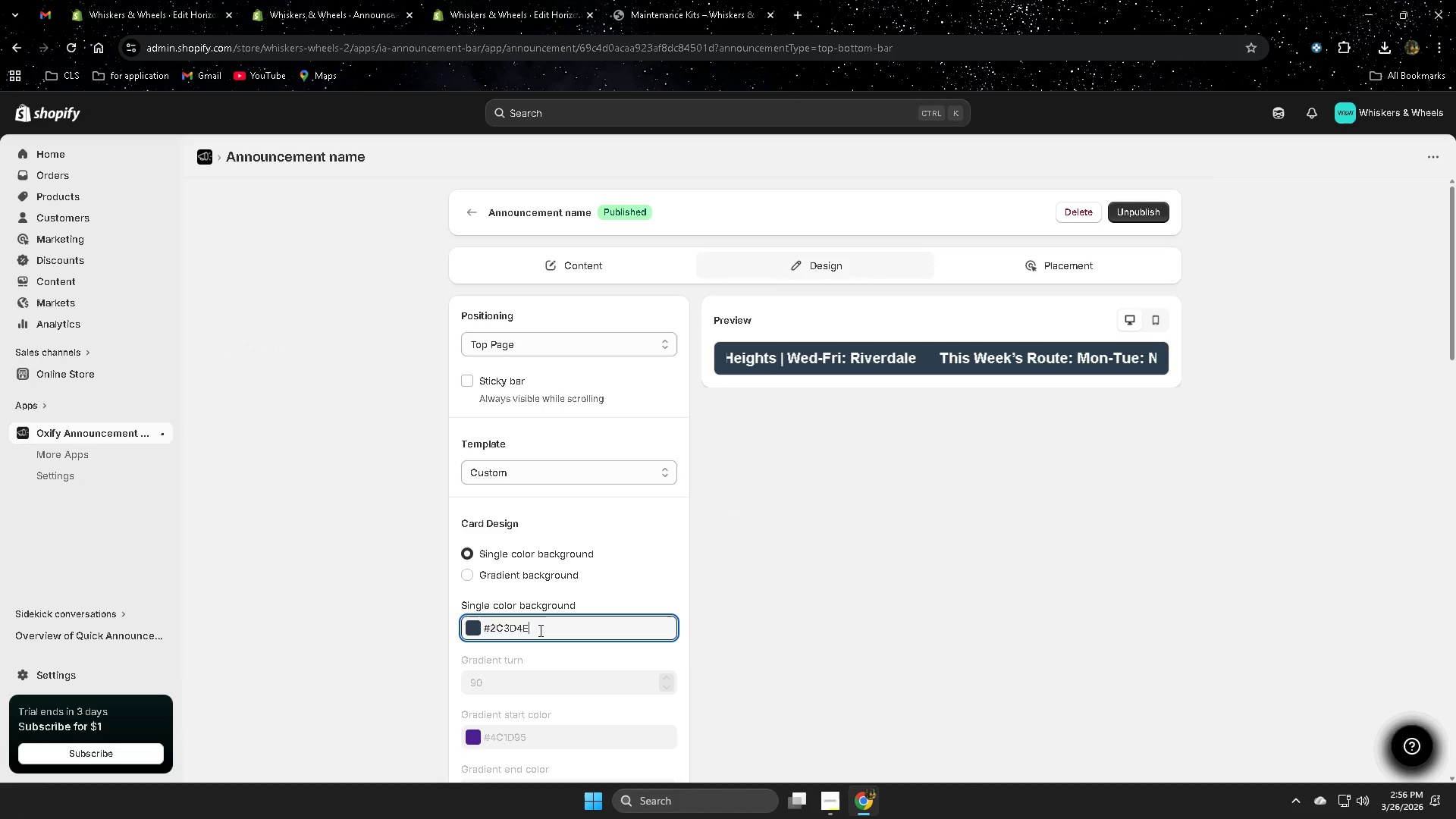 
triple_click([539, 630])
 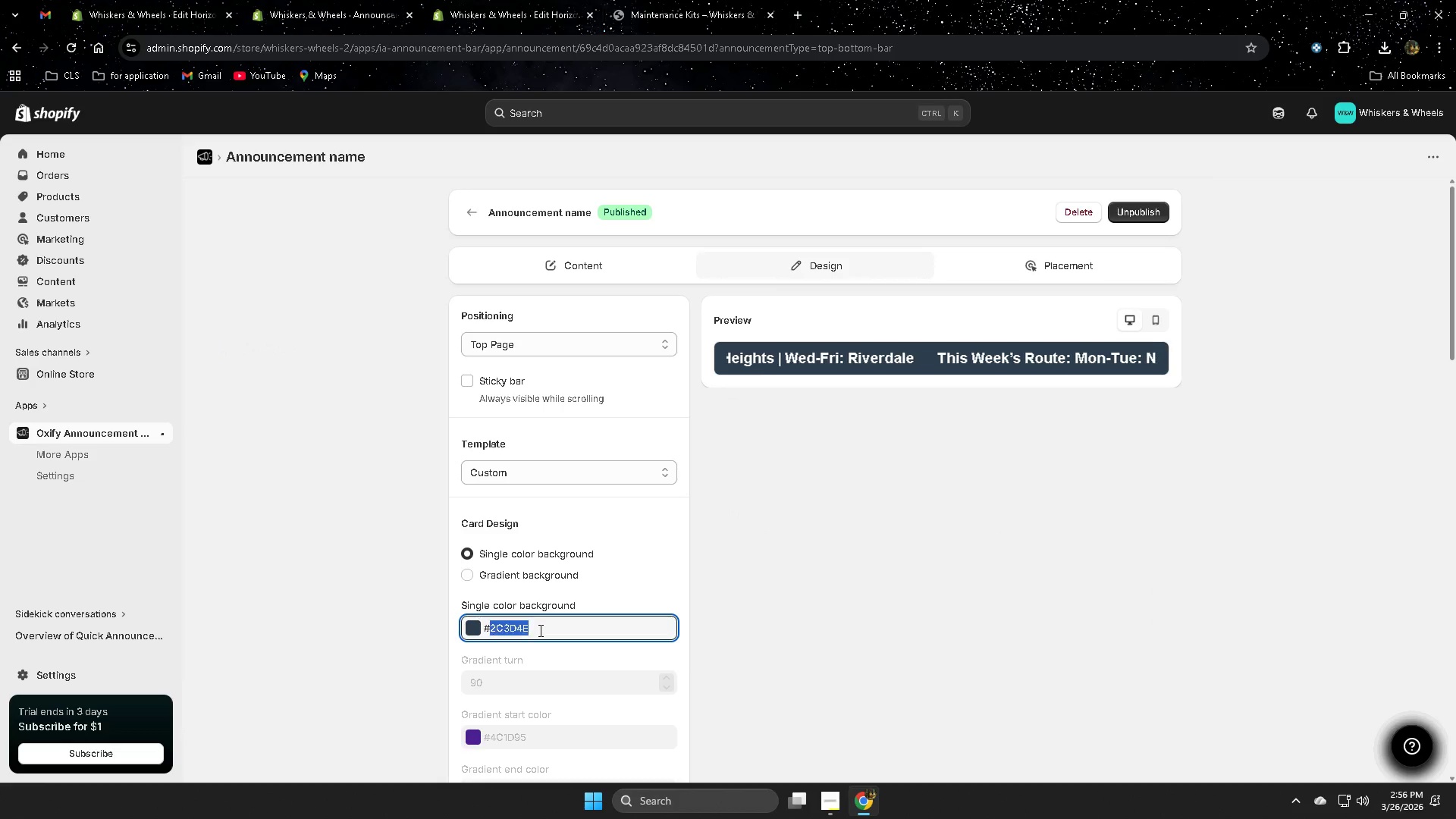 
triple_click([539, 630])
 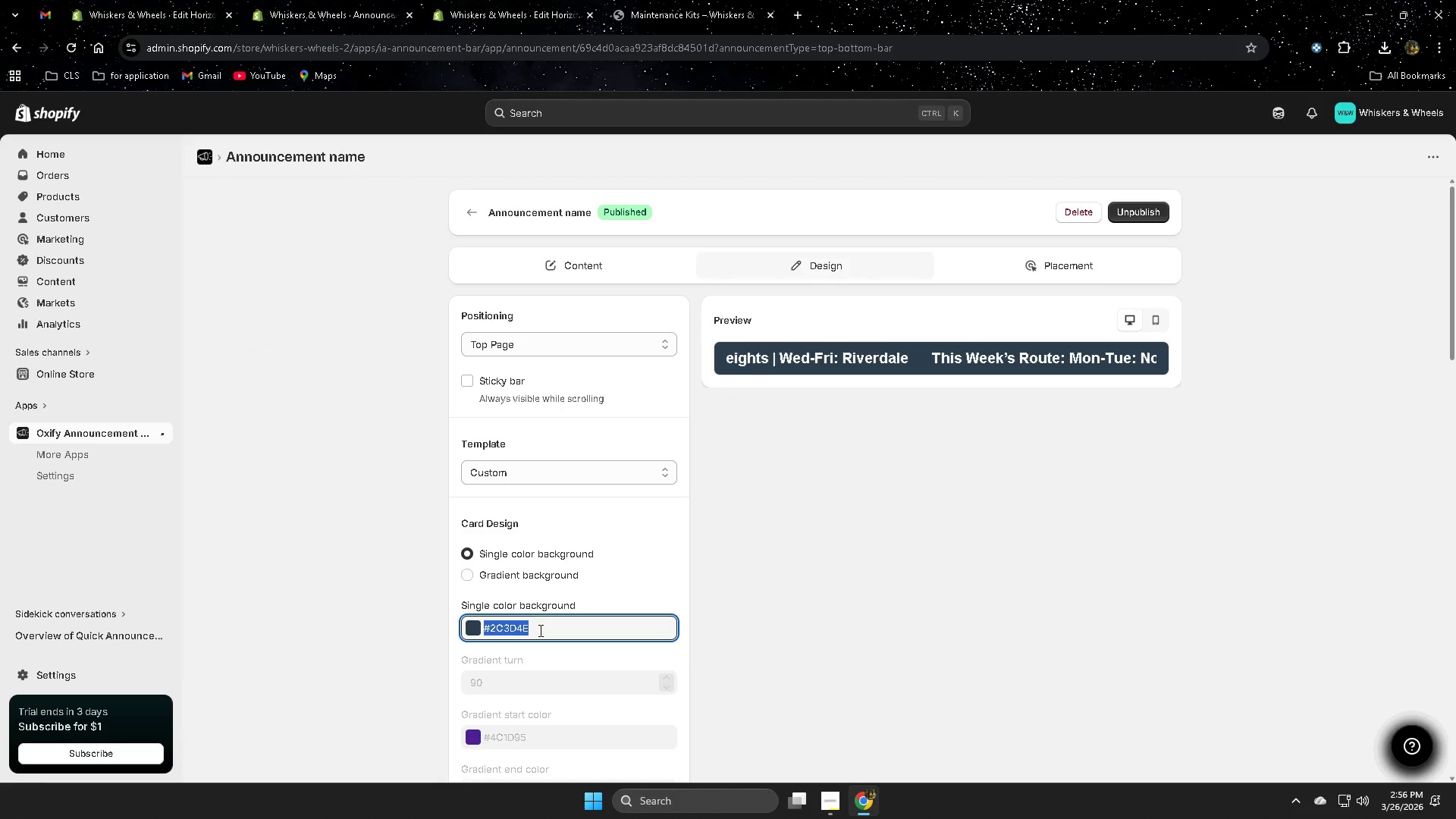 
key(Control+ControlLeft)
 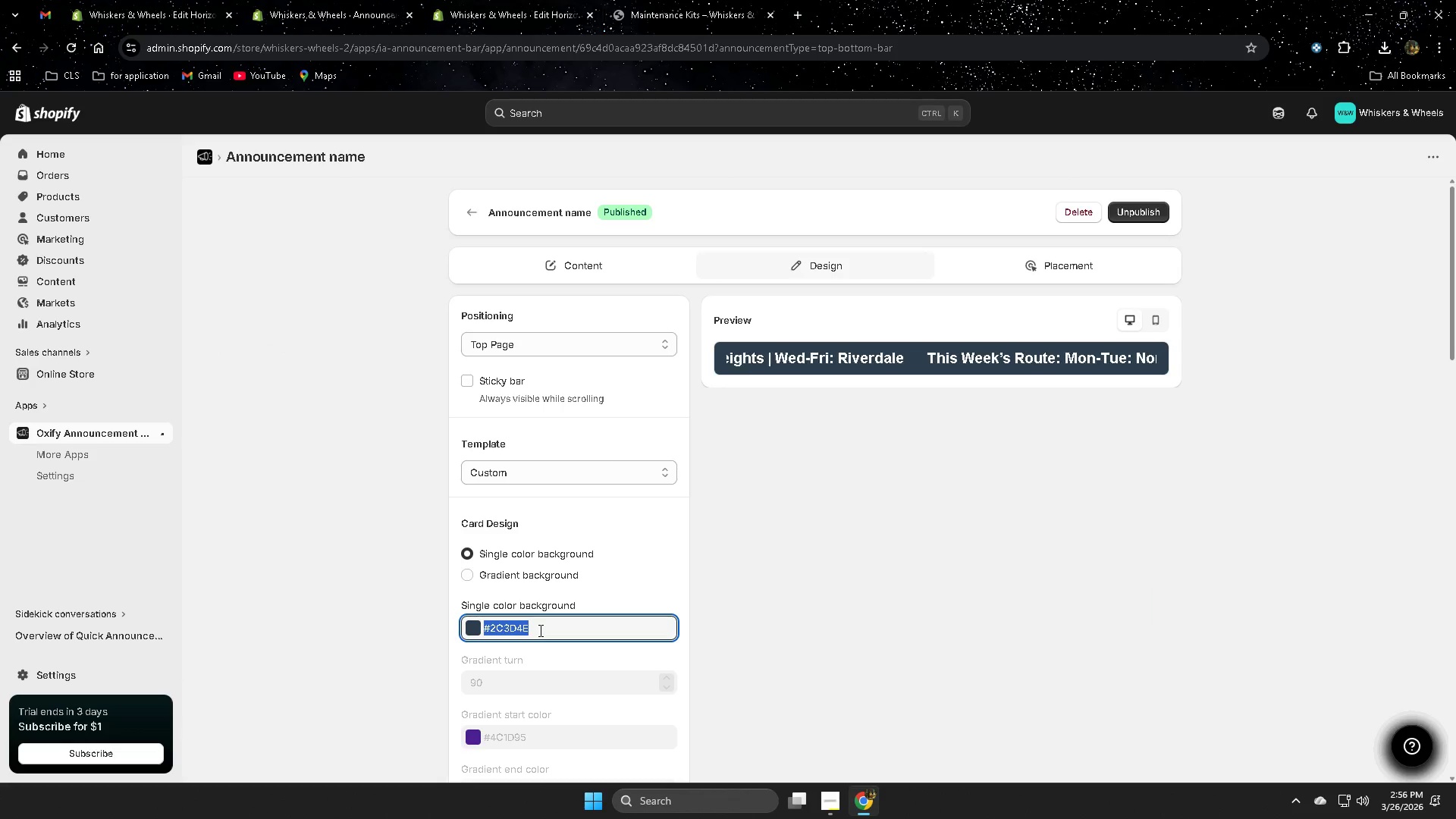 
key(Control+V)
 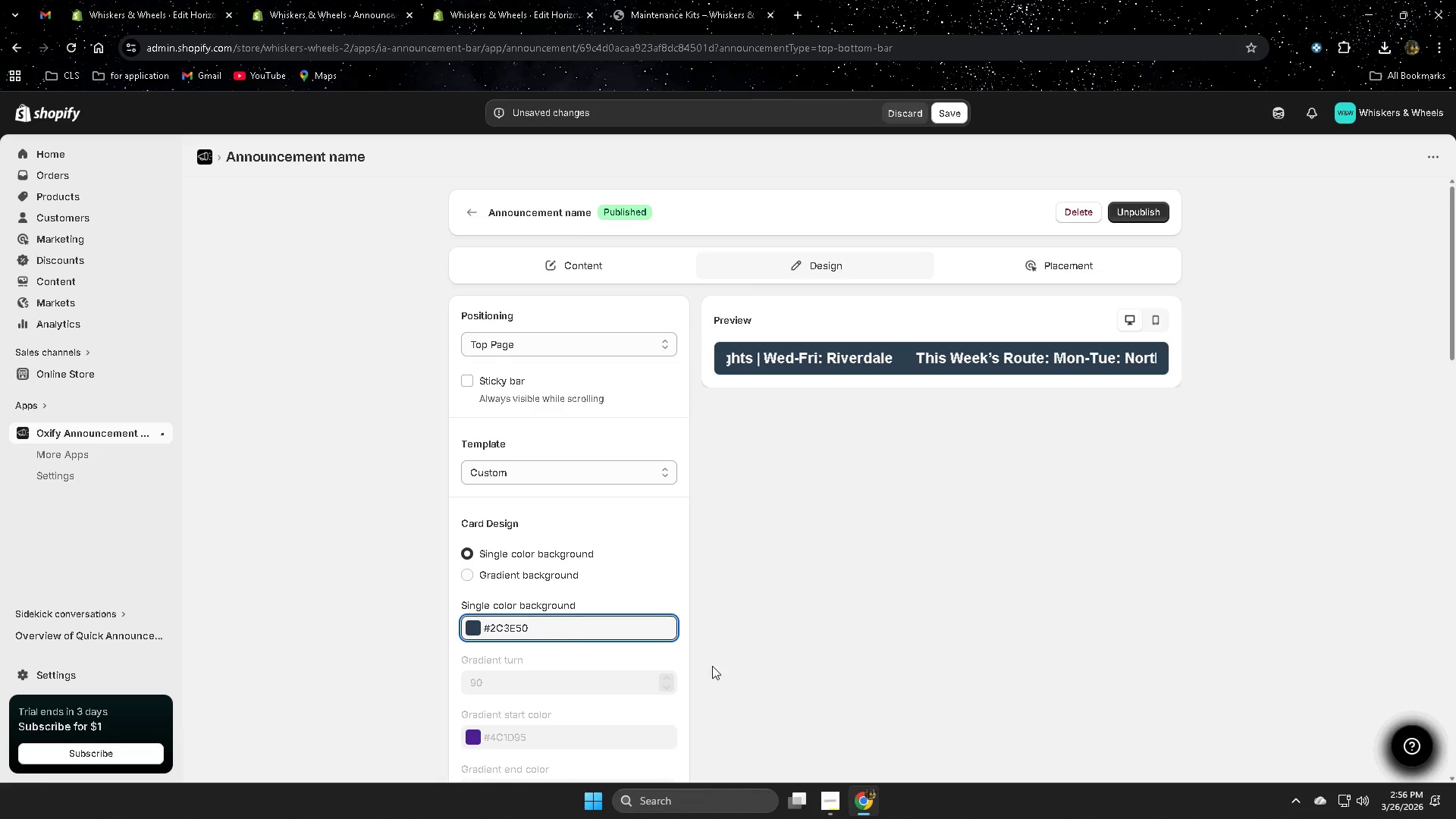 
left_click([898, 682])
 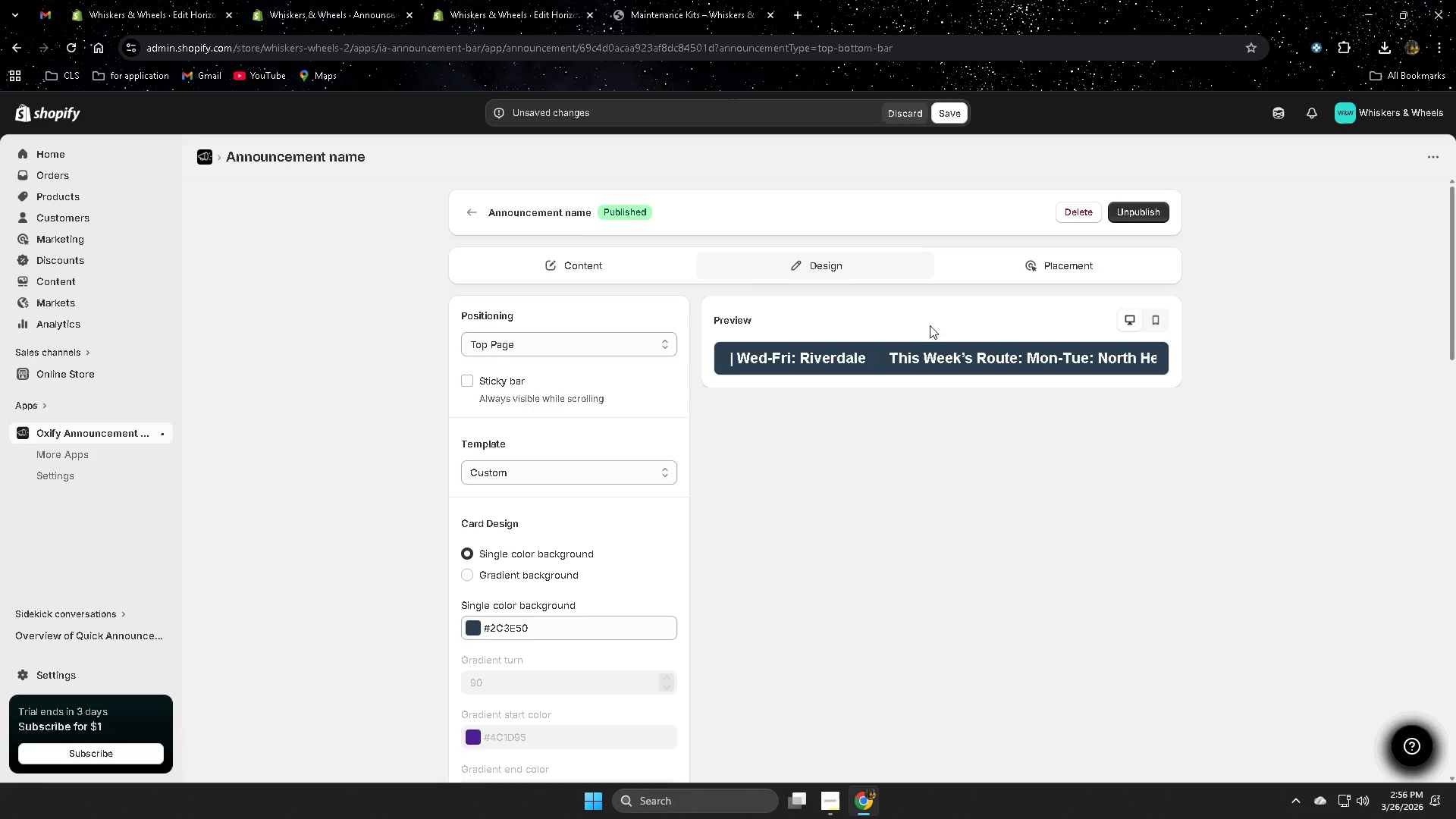 
left_click([964, 123])
 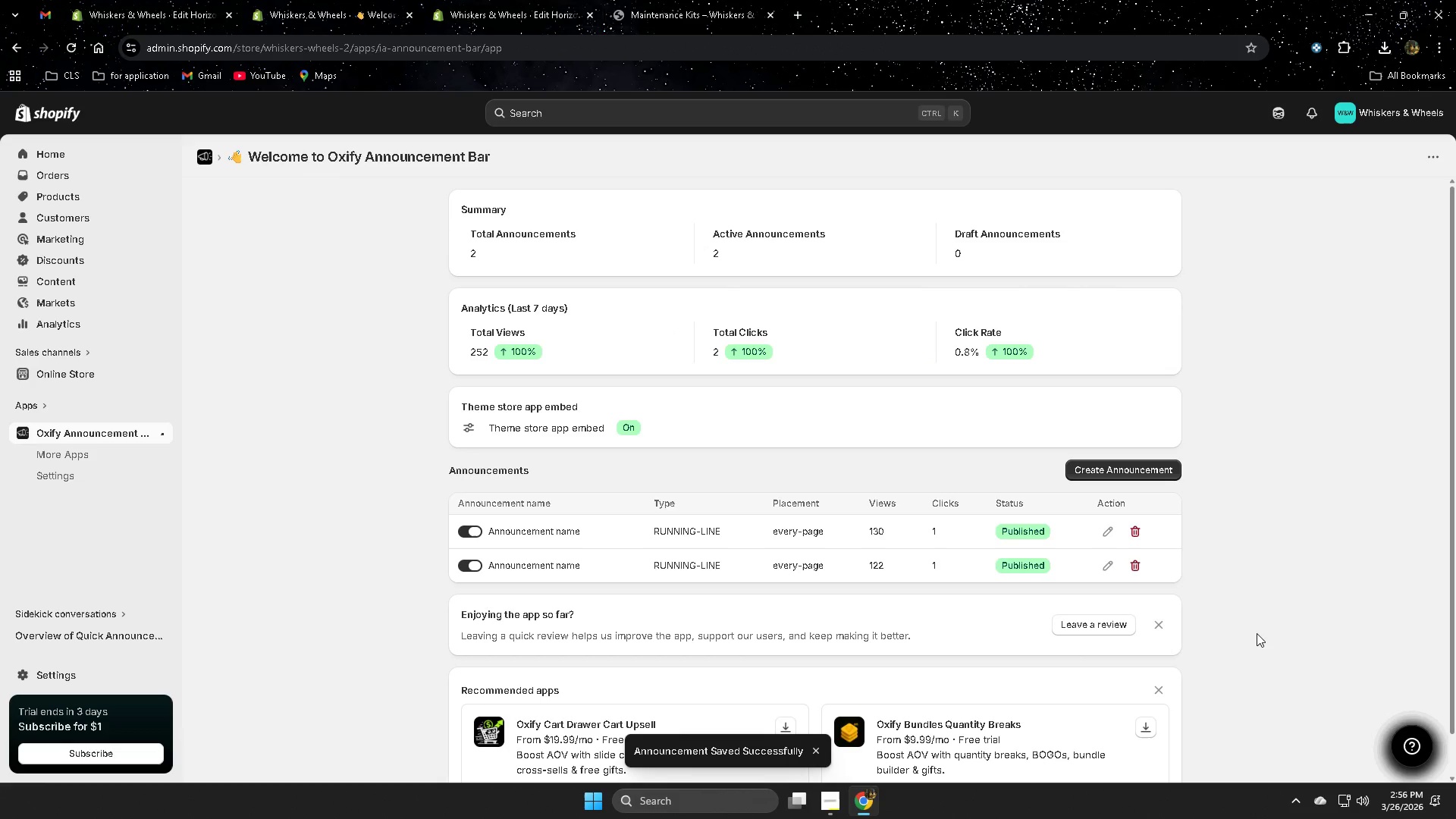 
scroll: coordinate [1247, 632], scroll_direction: down, amount: 1.0
 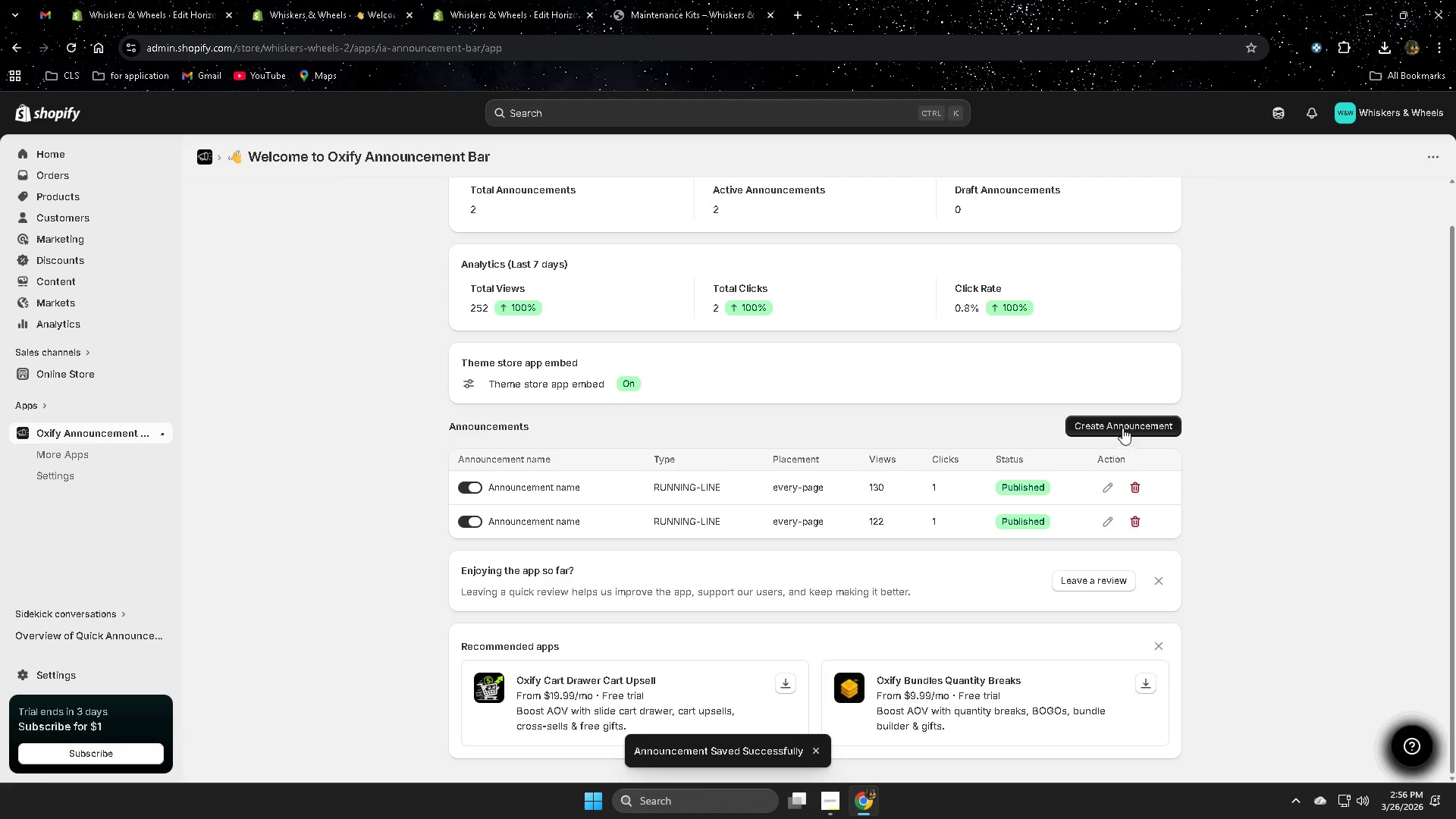 
left_click([1123, 427])
 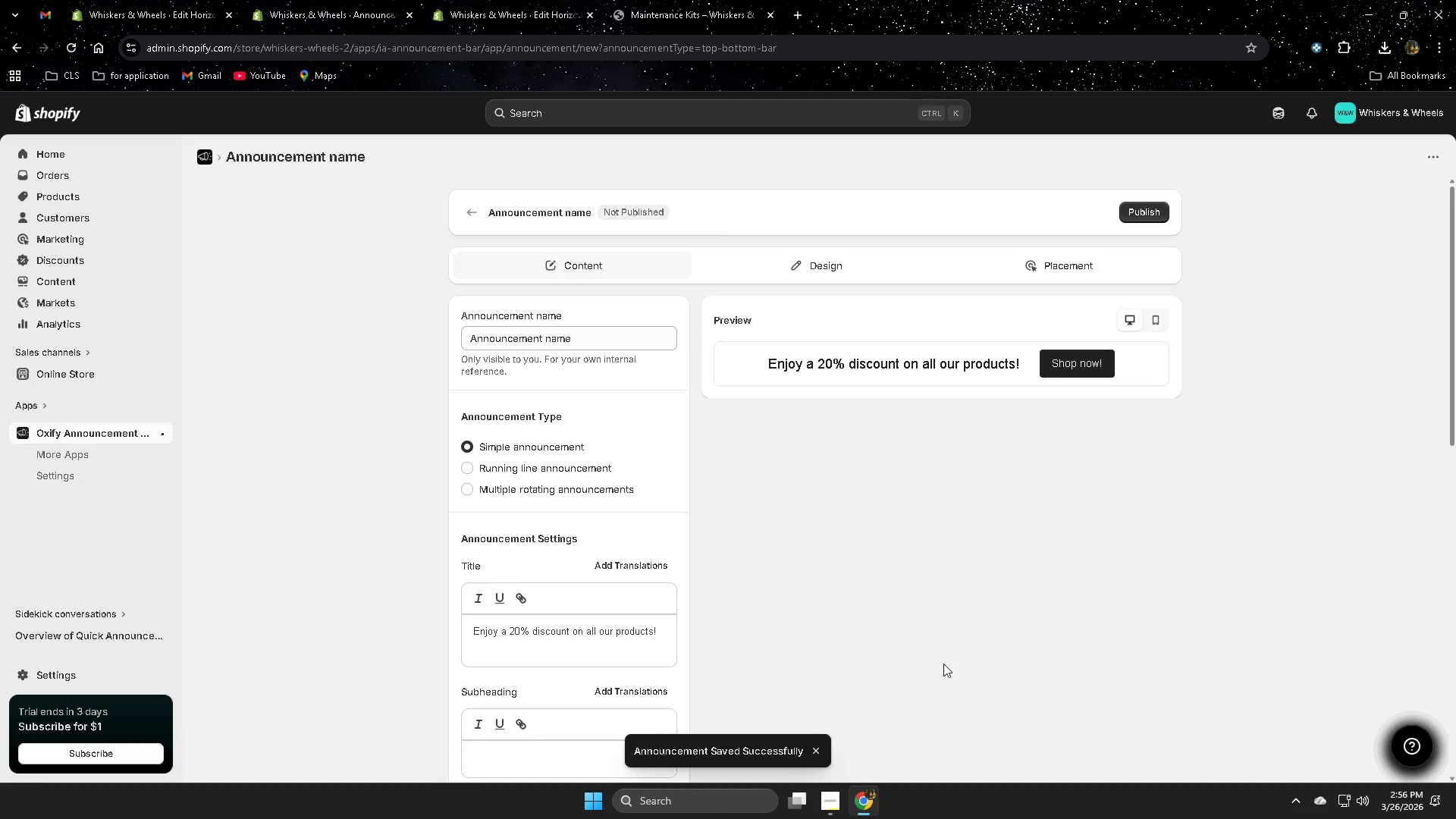 
left_click([828, 807])